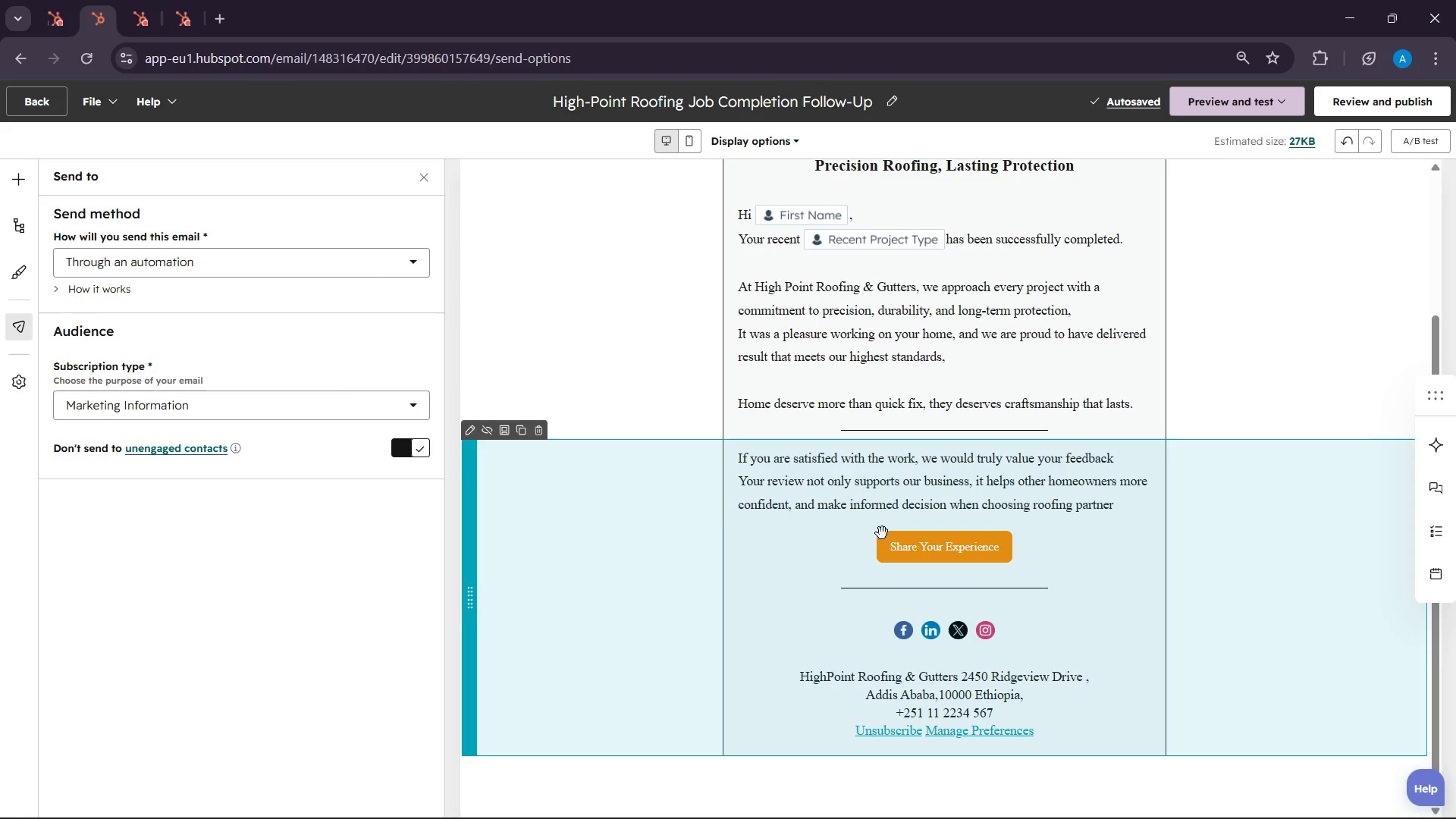 
scroll: coordinate [883, 533], scroll_direction: up, amount: 4.0
 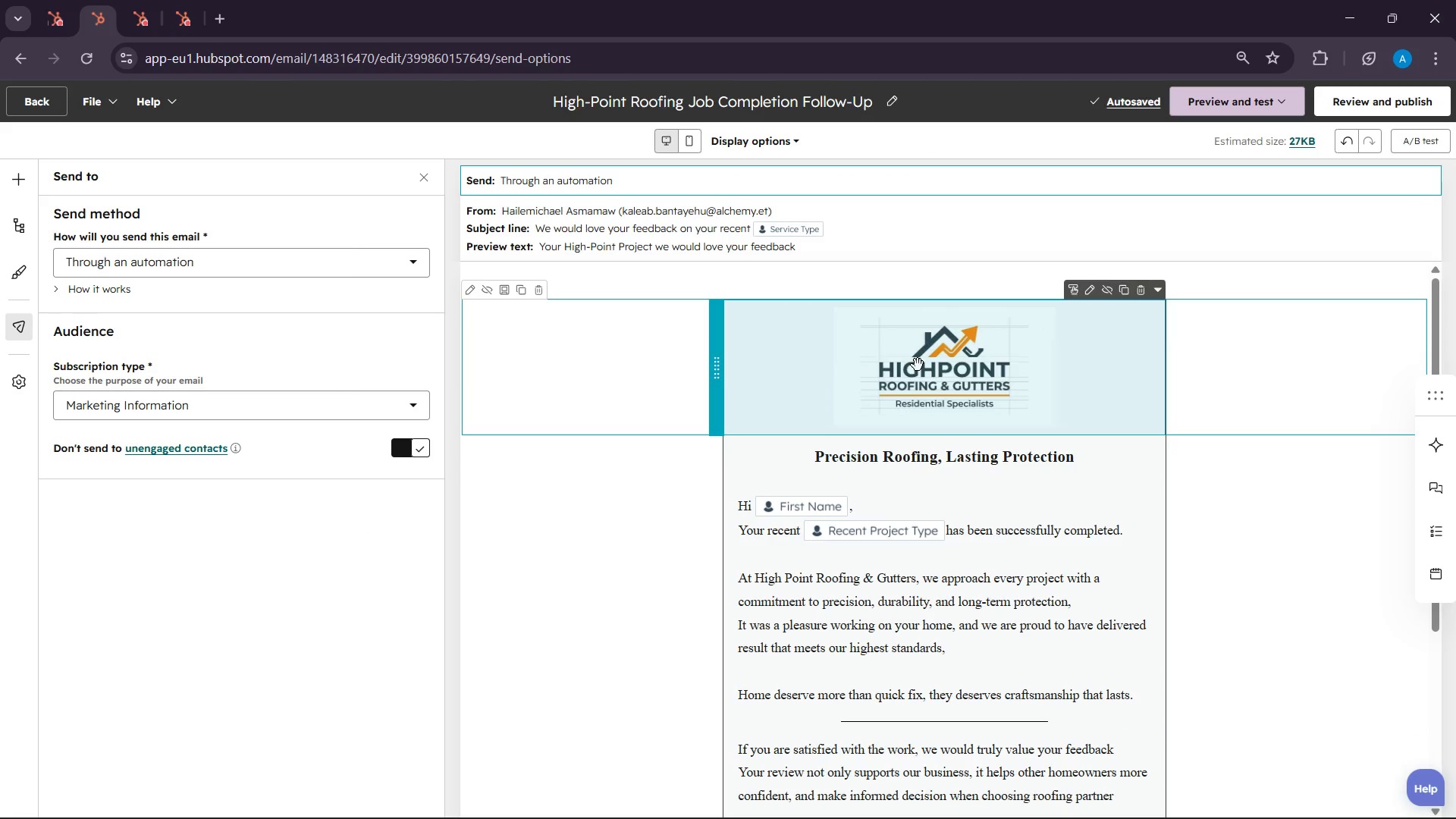 
left_click([929, 365])
 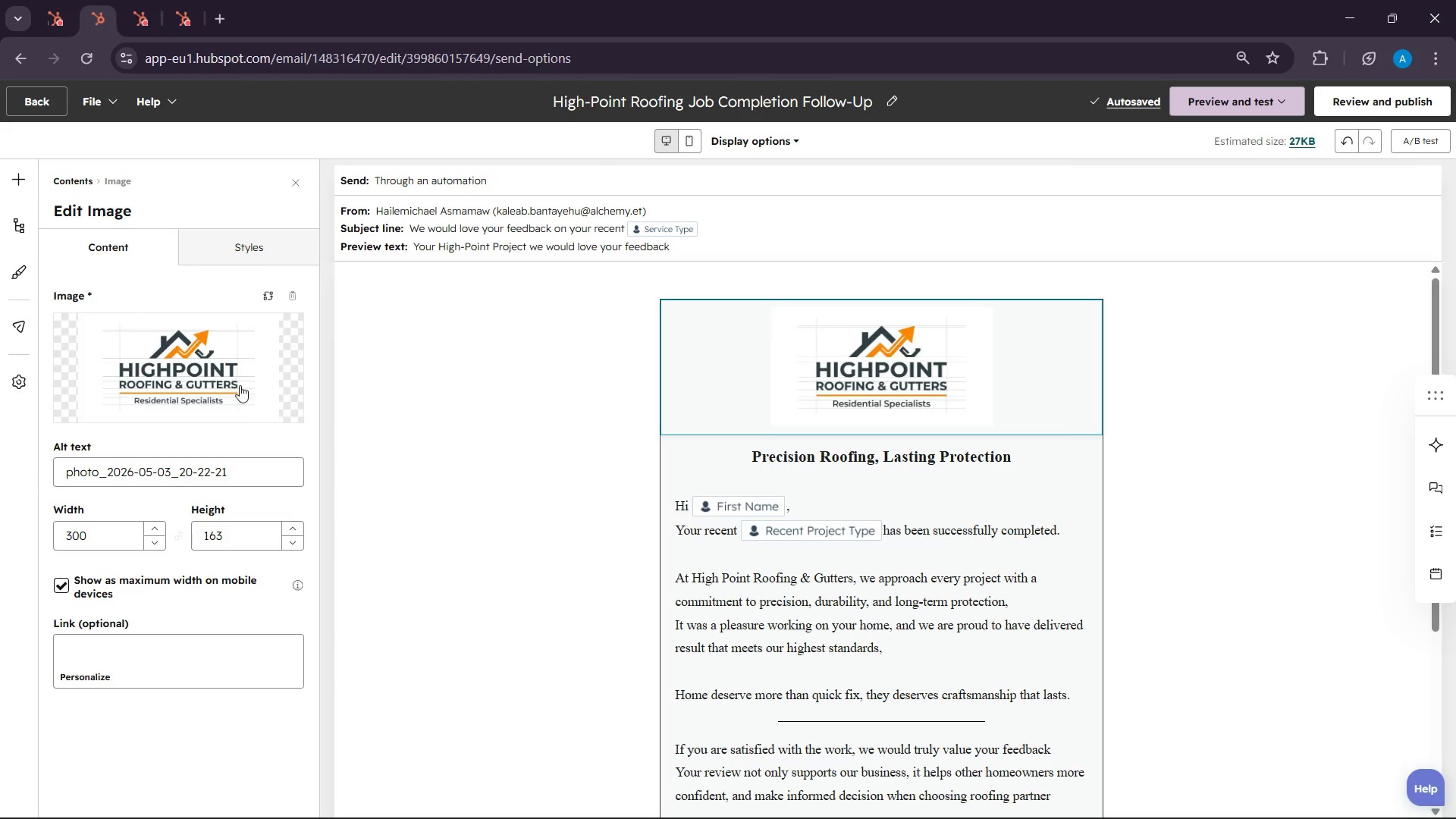 
left_click([247, 221])
 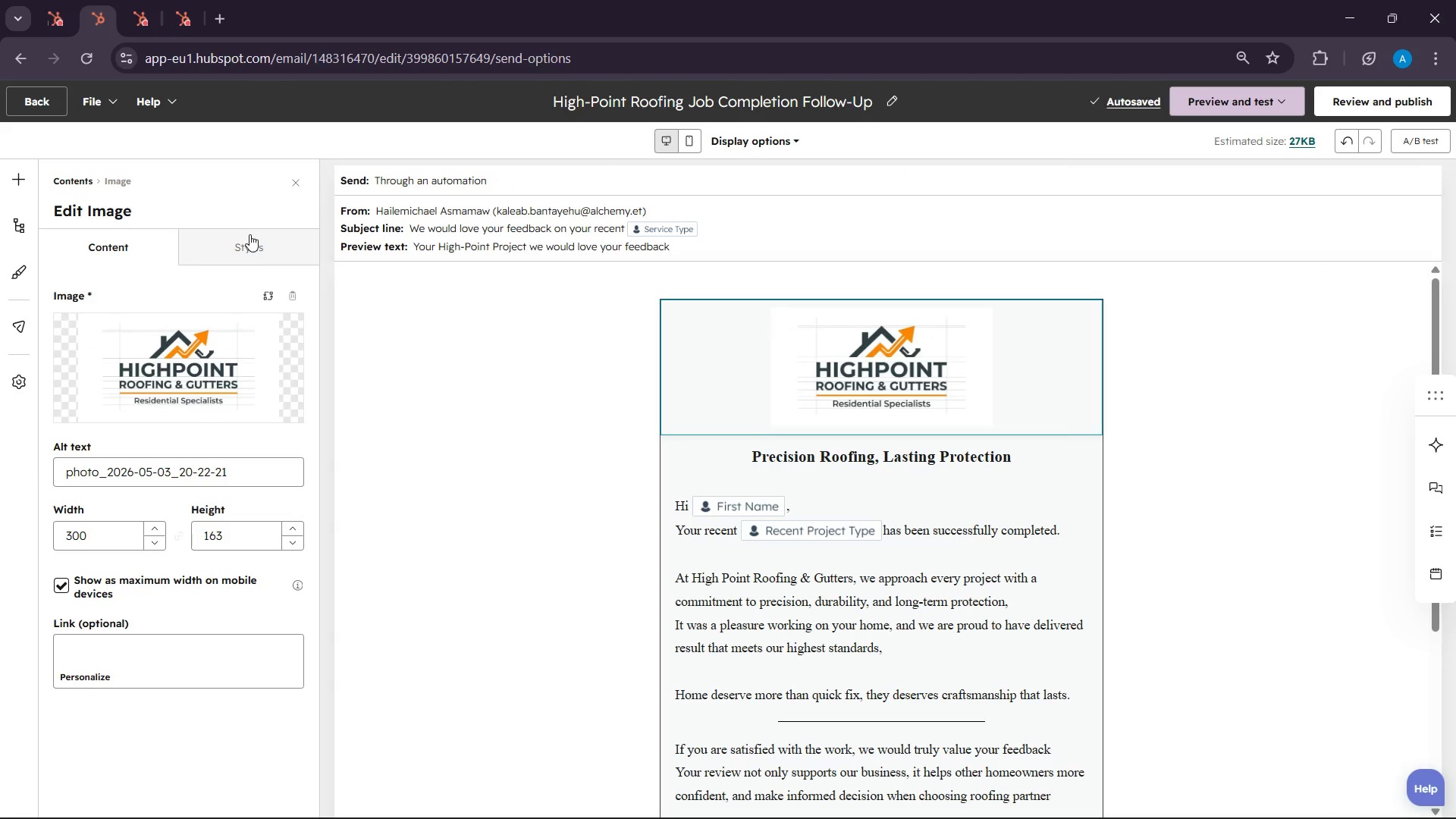 
left_click([249, 234])
 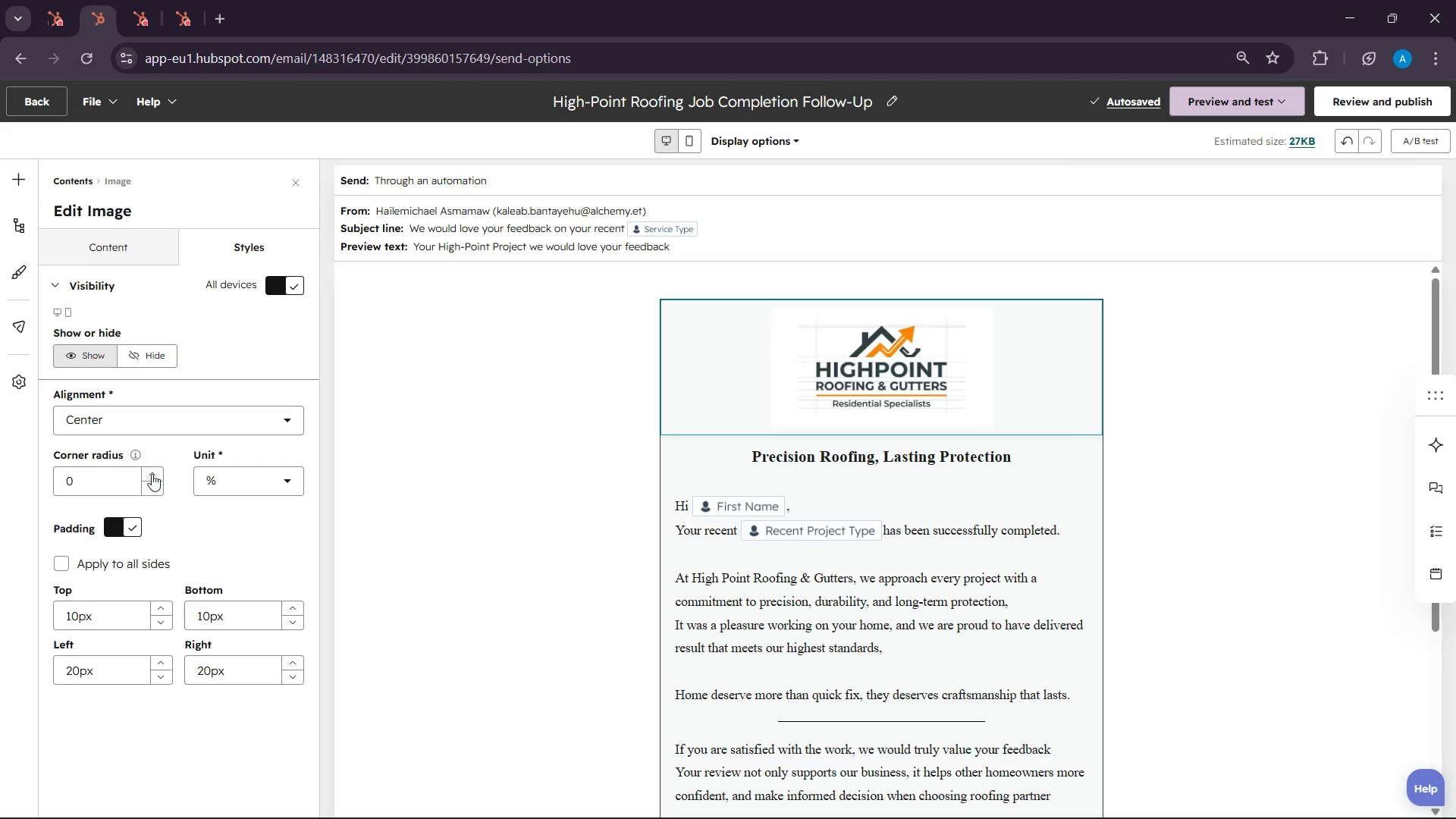 
double_click([152, 469])
 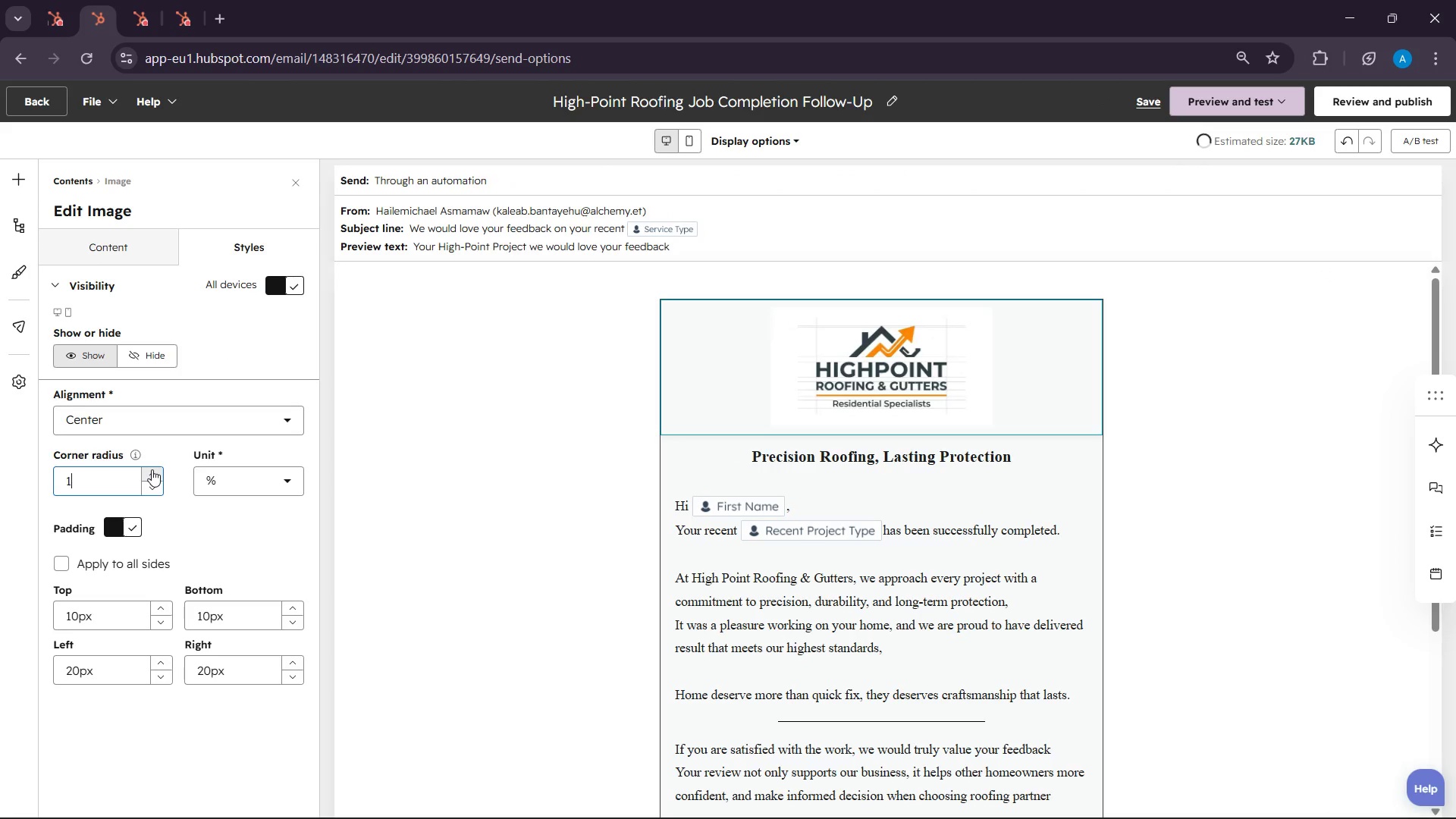 
triple_click([152, 469])
 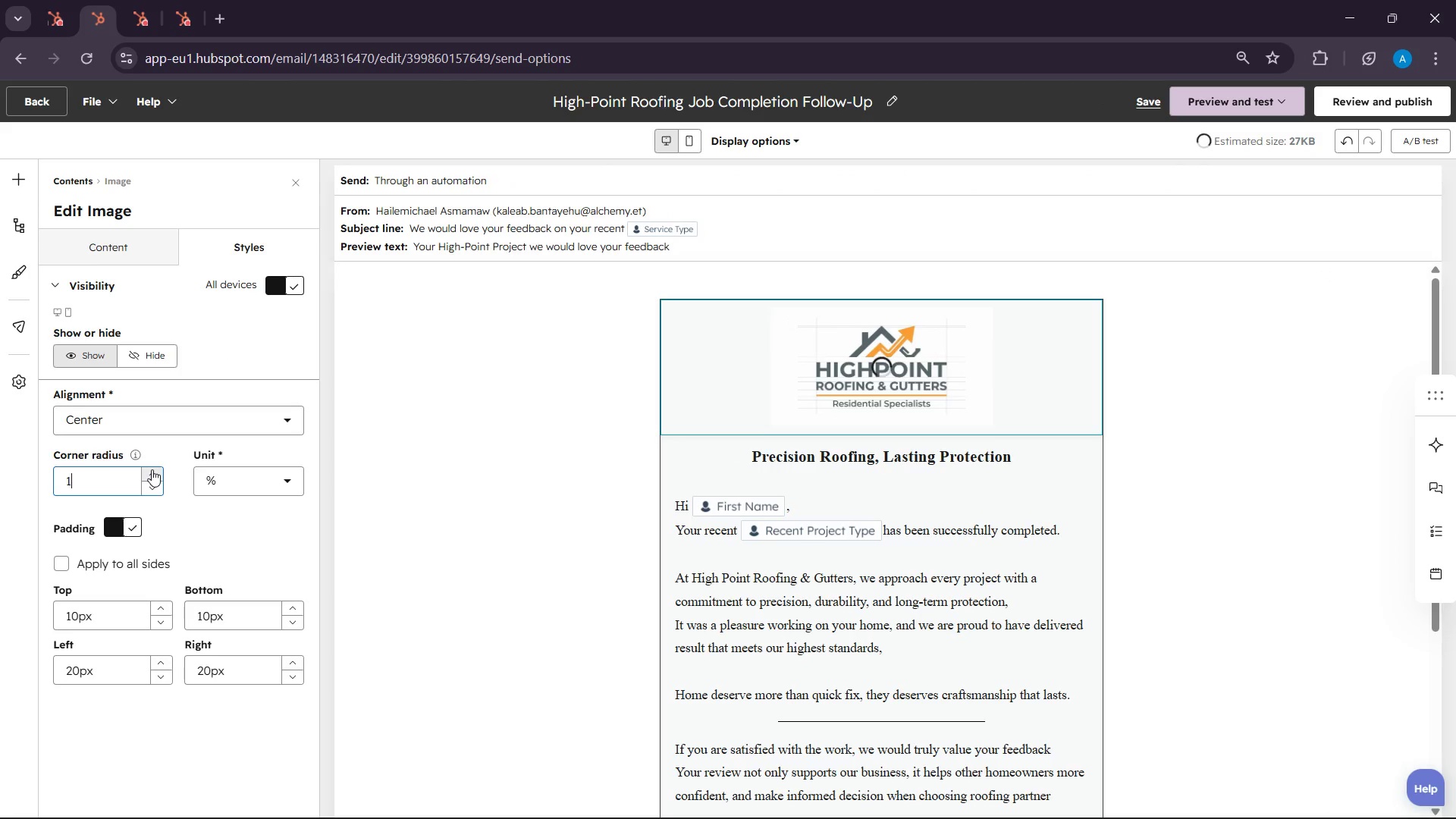 
triple_click([152, 469])
 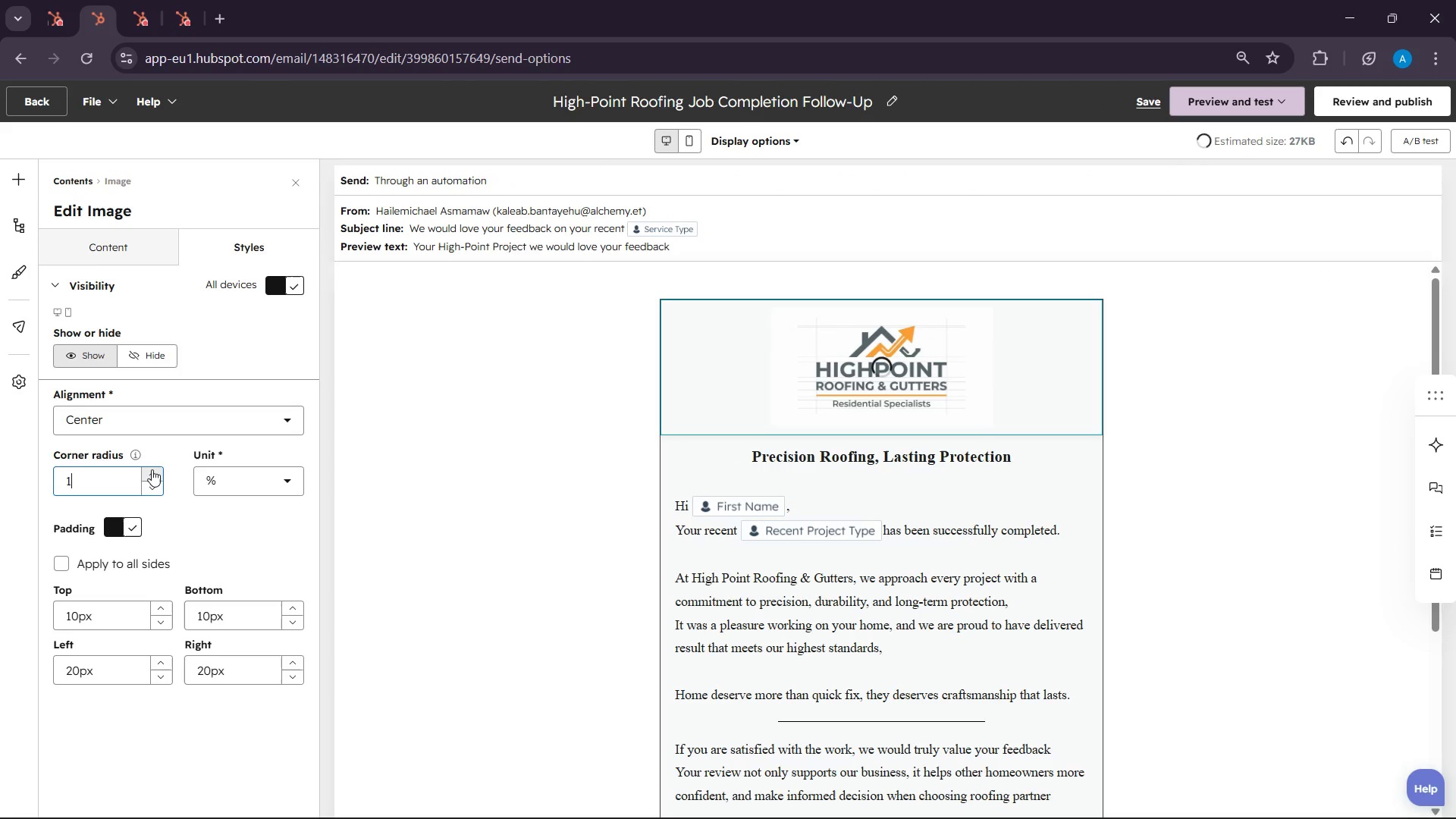 
triple_click([152, 469])
 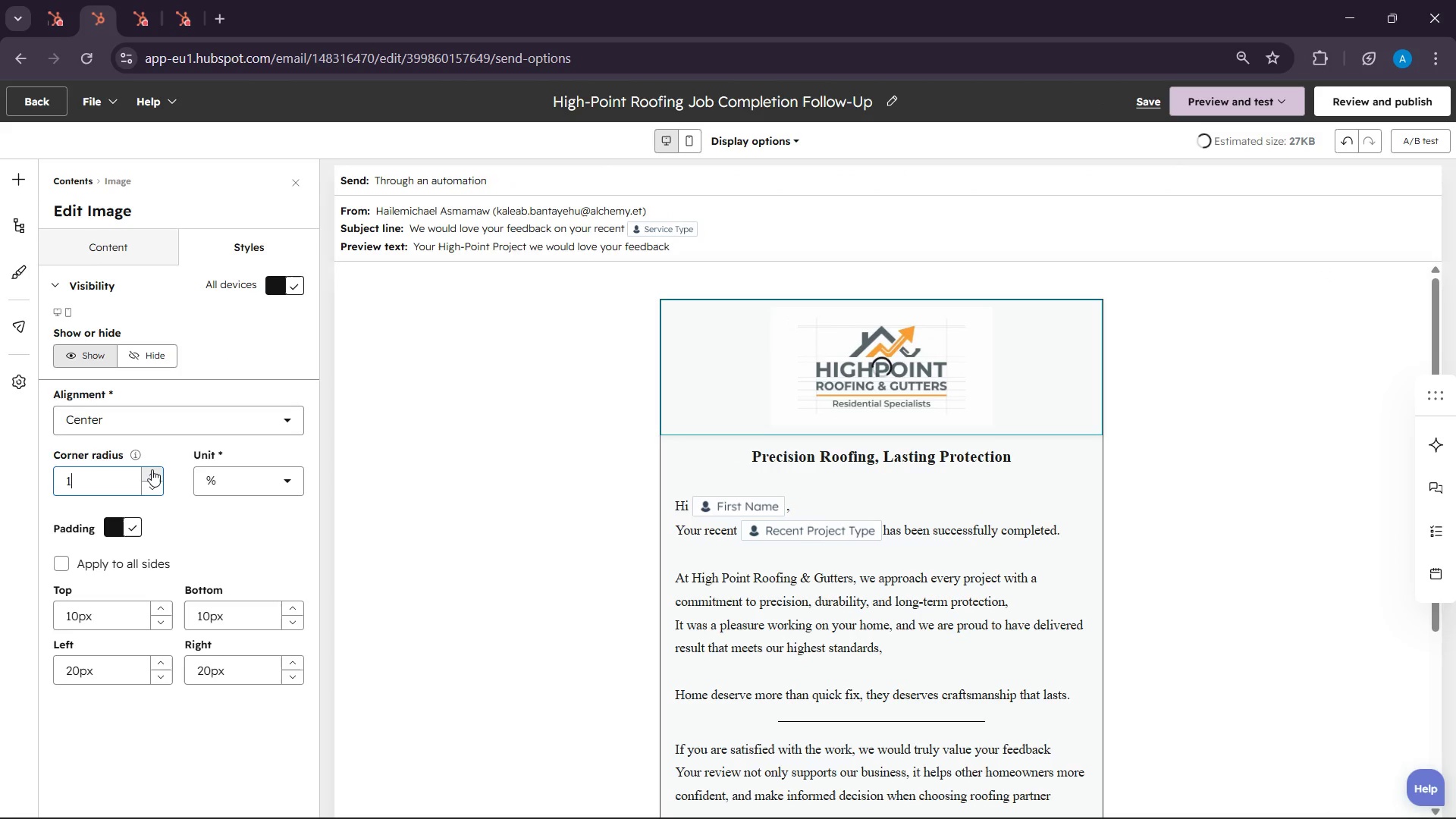 
triple_click([152, 469])
 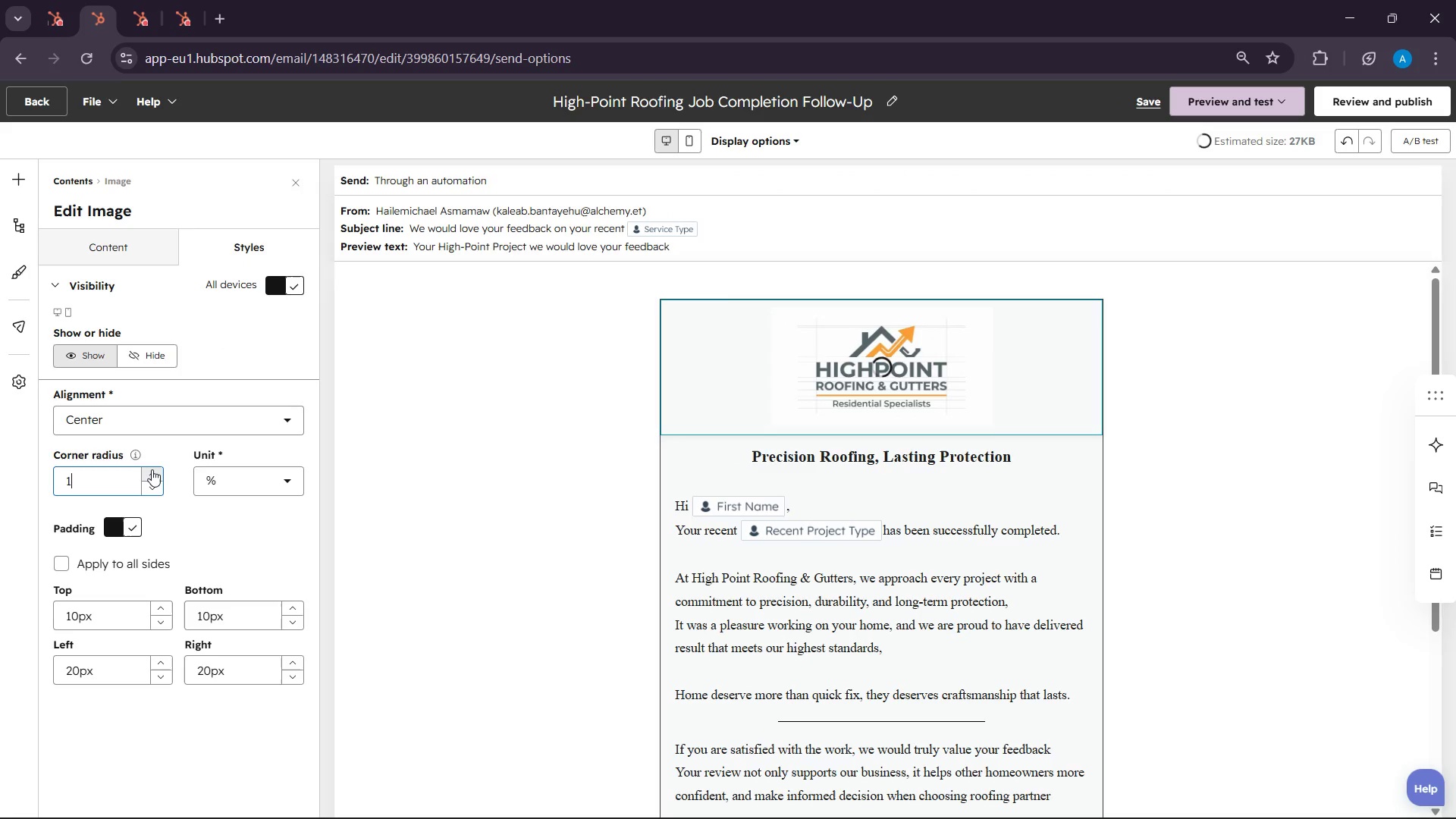 
triple_click([152, 469])
 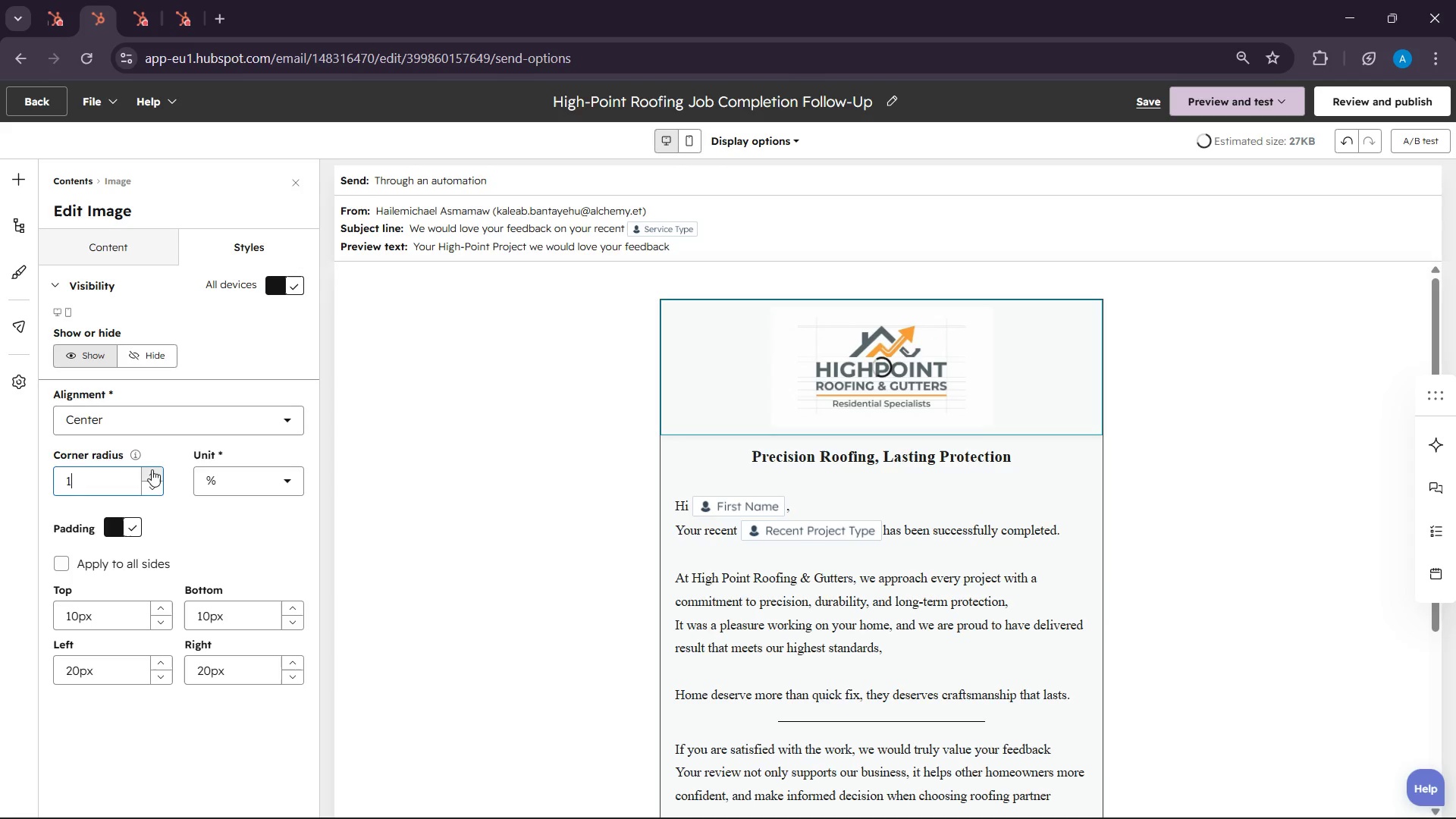 
triple_click([152, 469])
 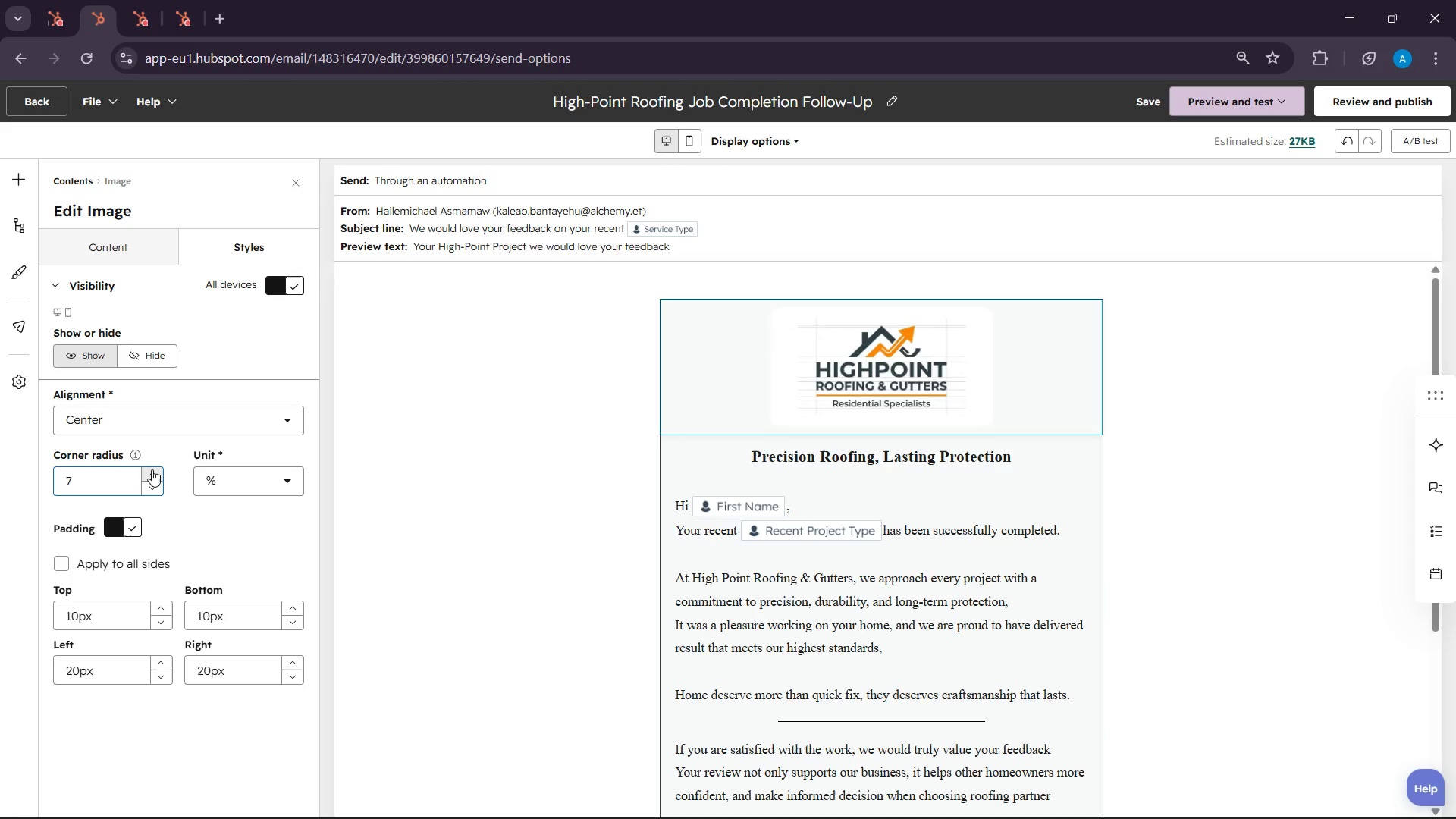 
double_click([152, 469])
 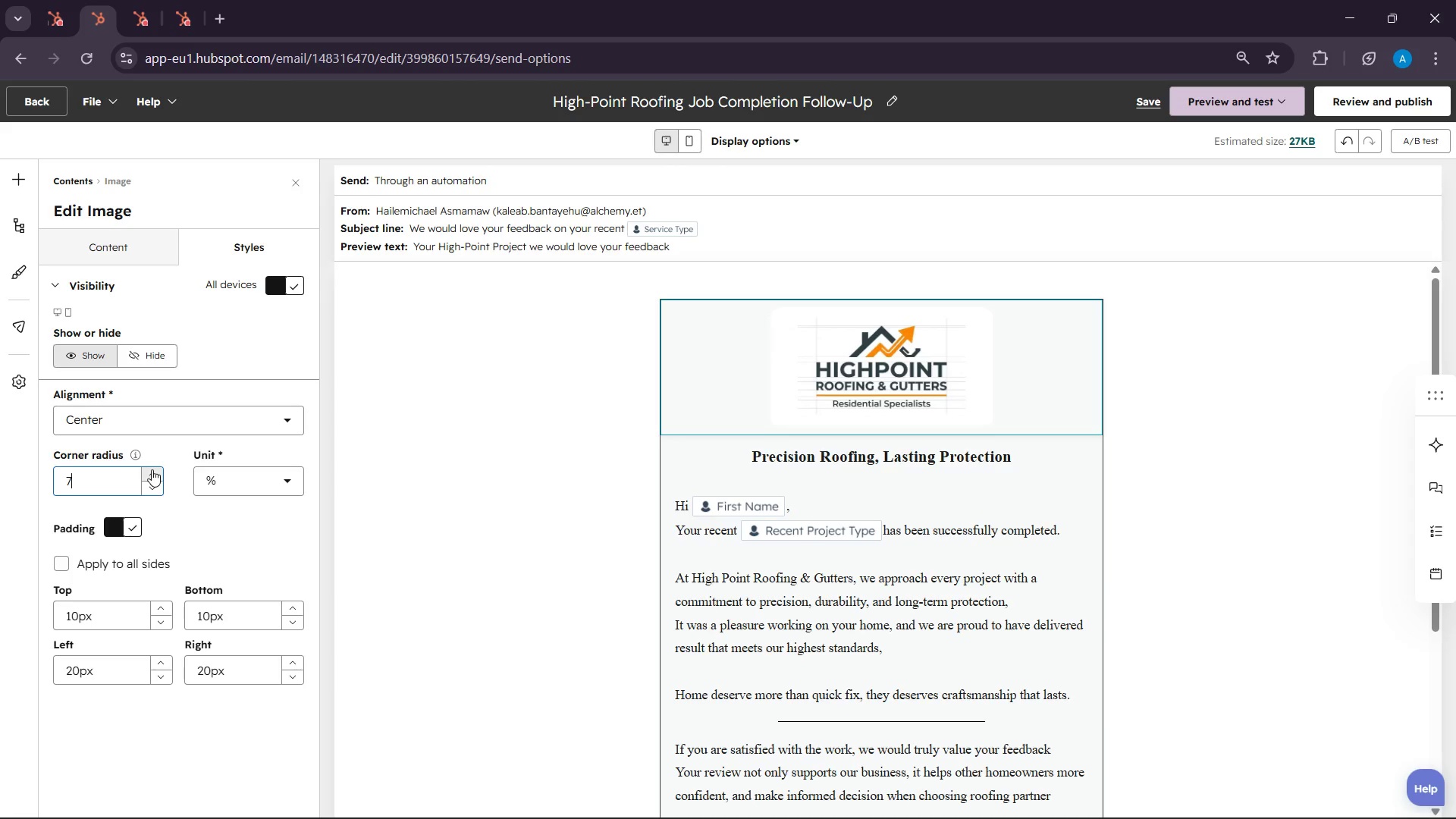 
triple_click([152, 469])
 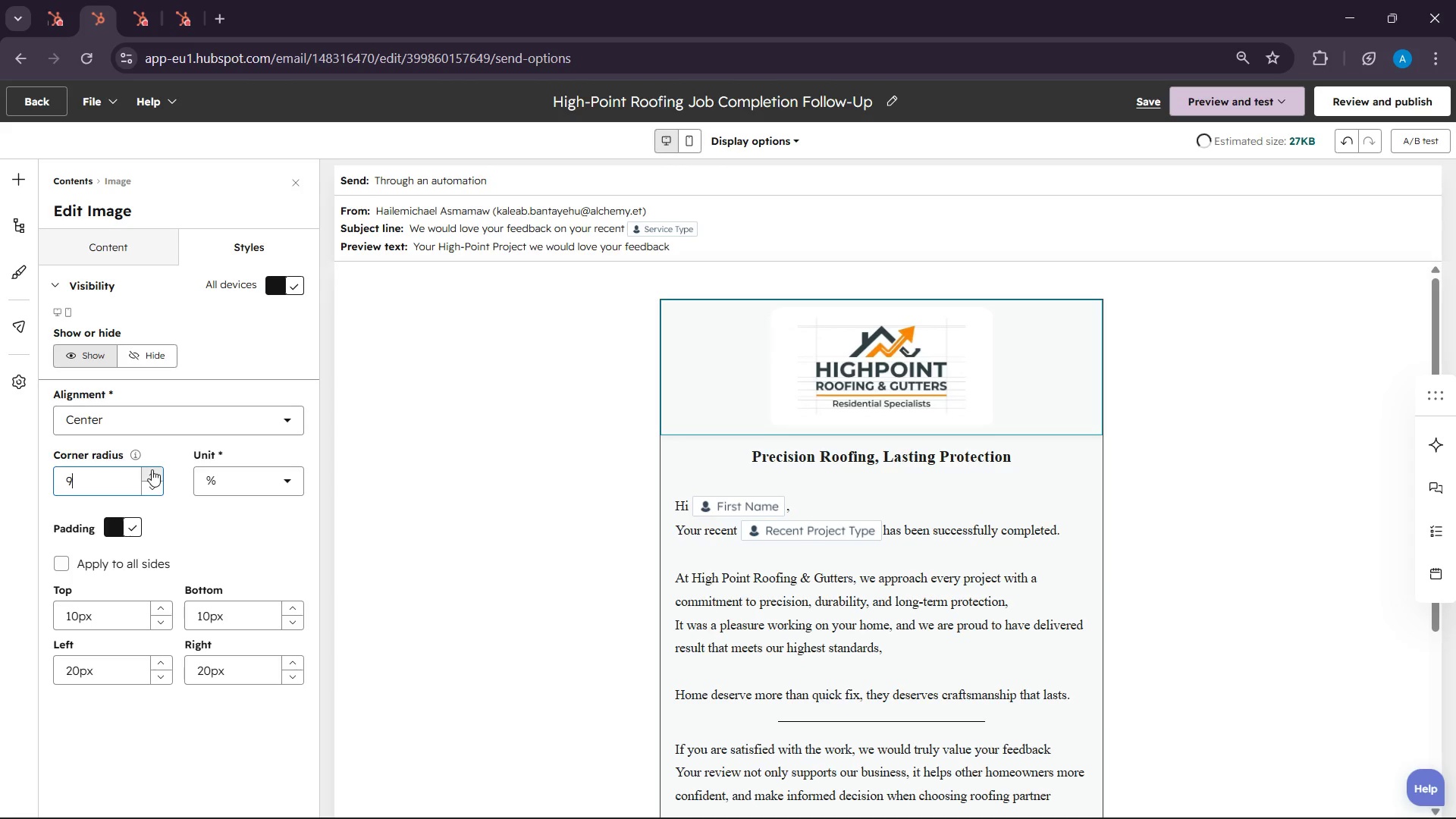 
triple_click([152, 469])
 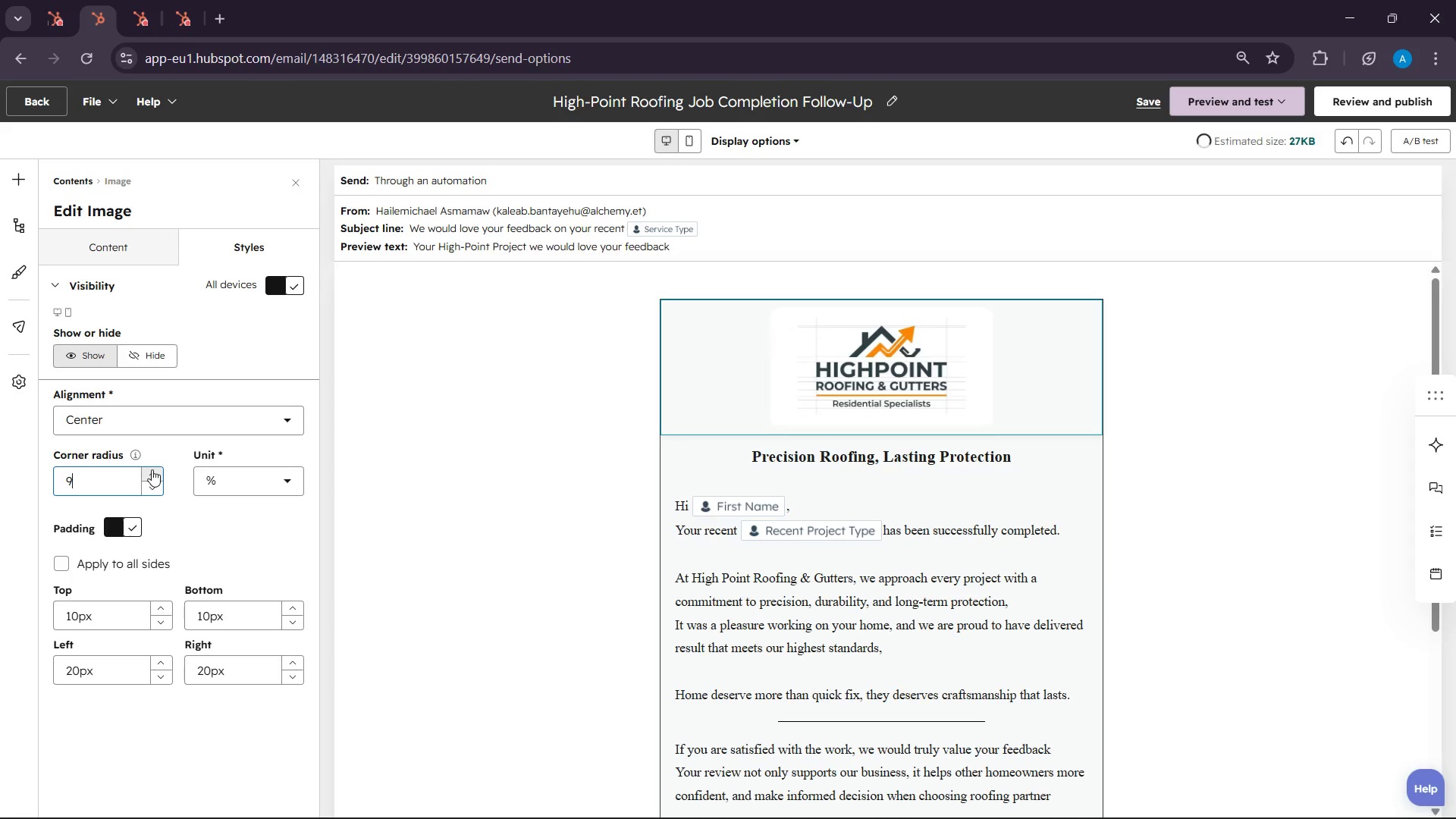 
triple_click([152, 469])
 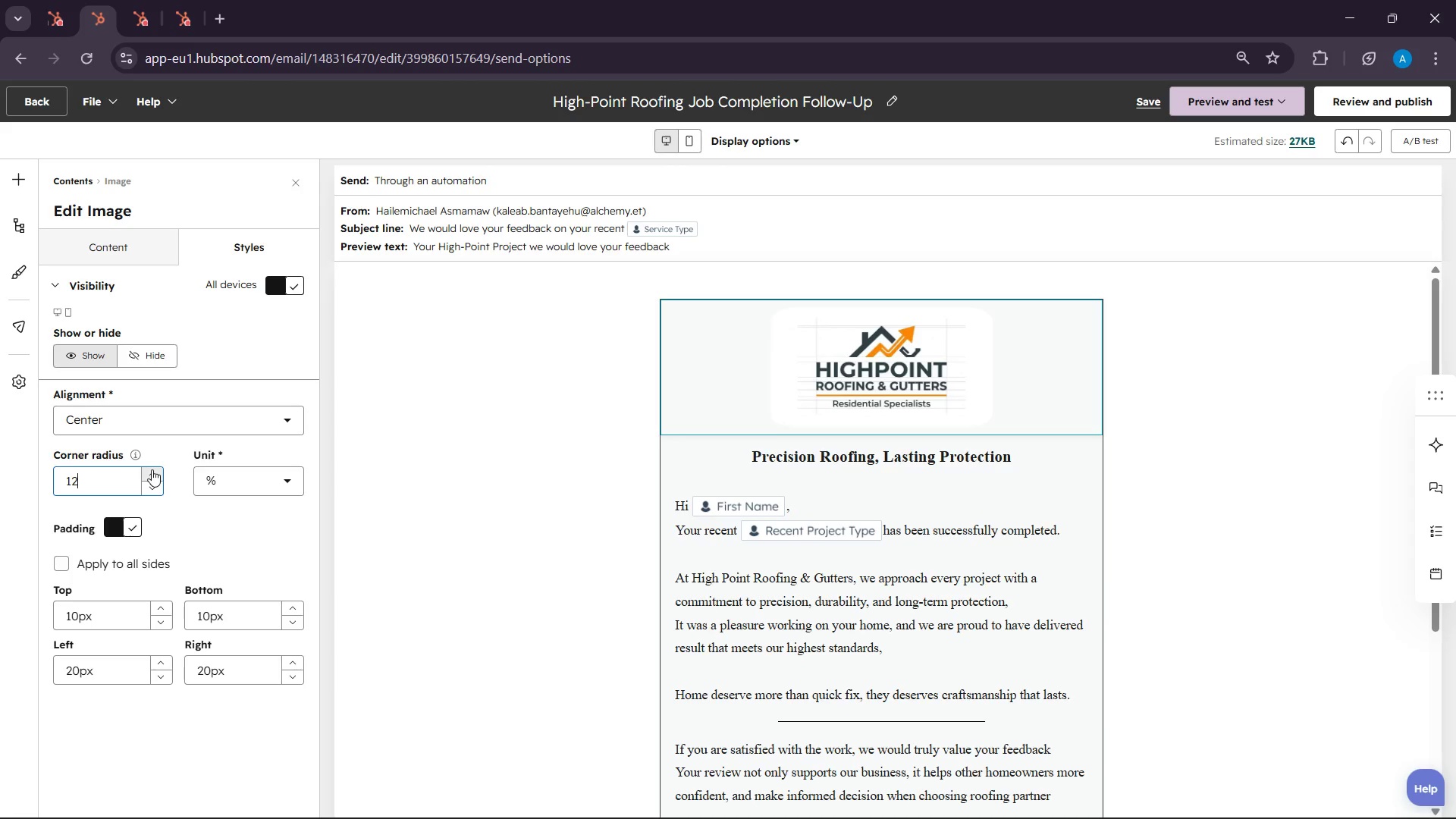 
double_click([152, 469])
 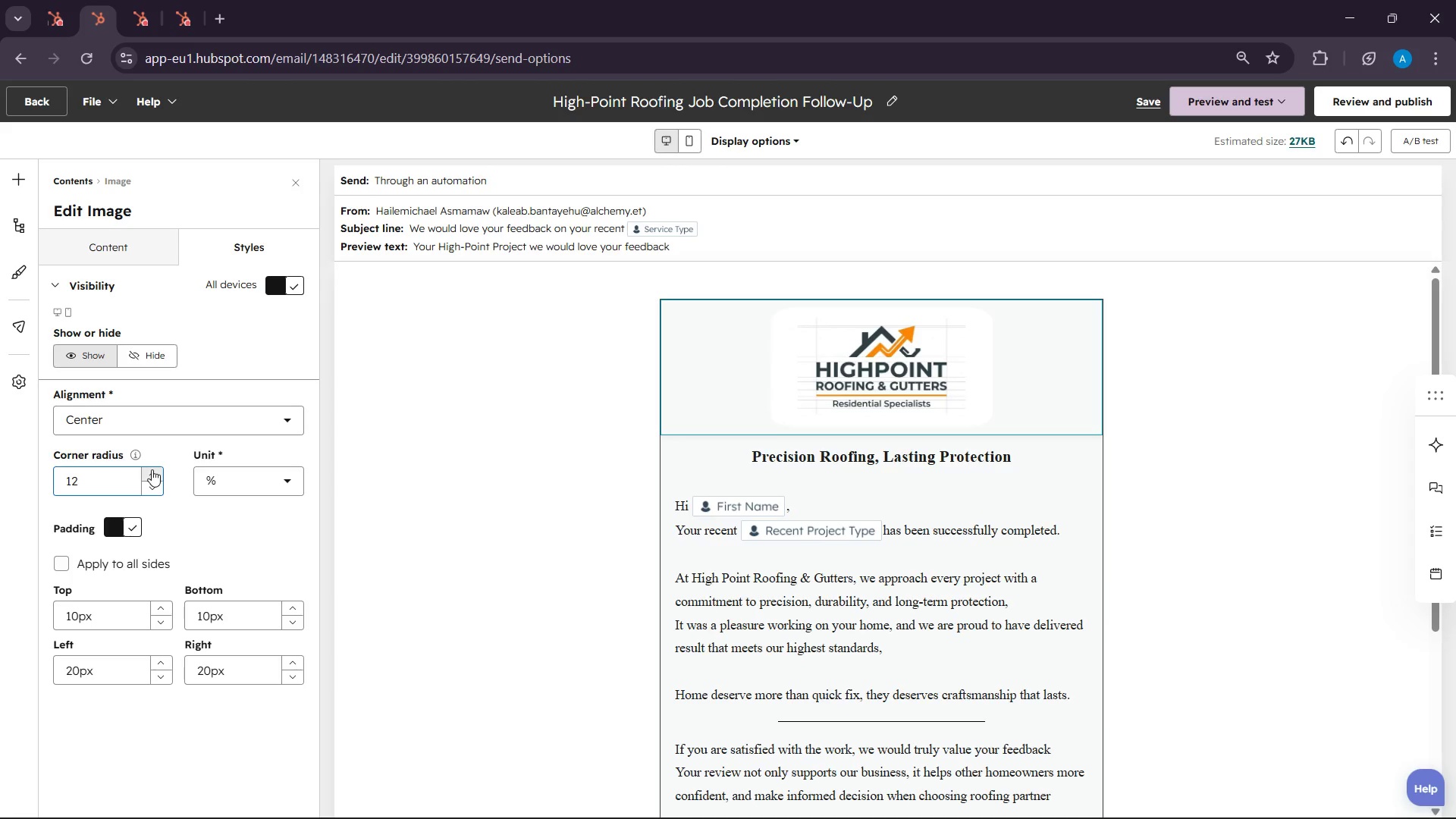 
triple_click([152, 469])
 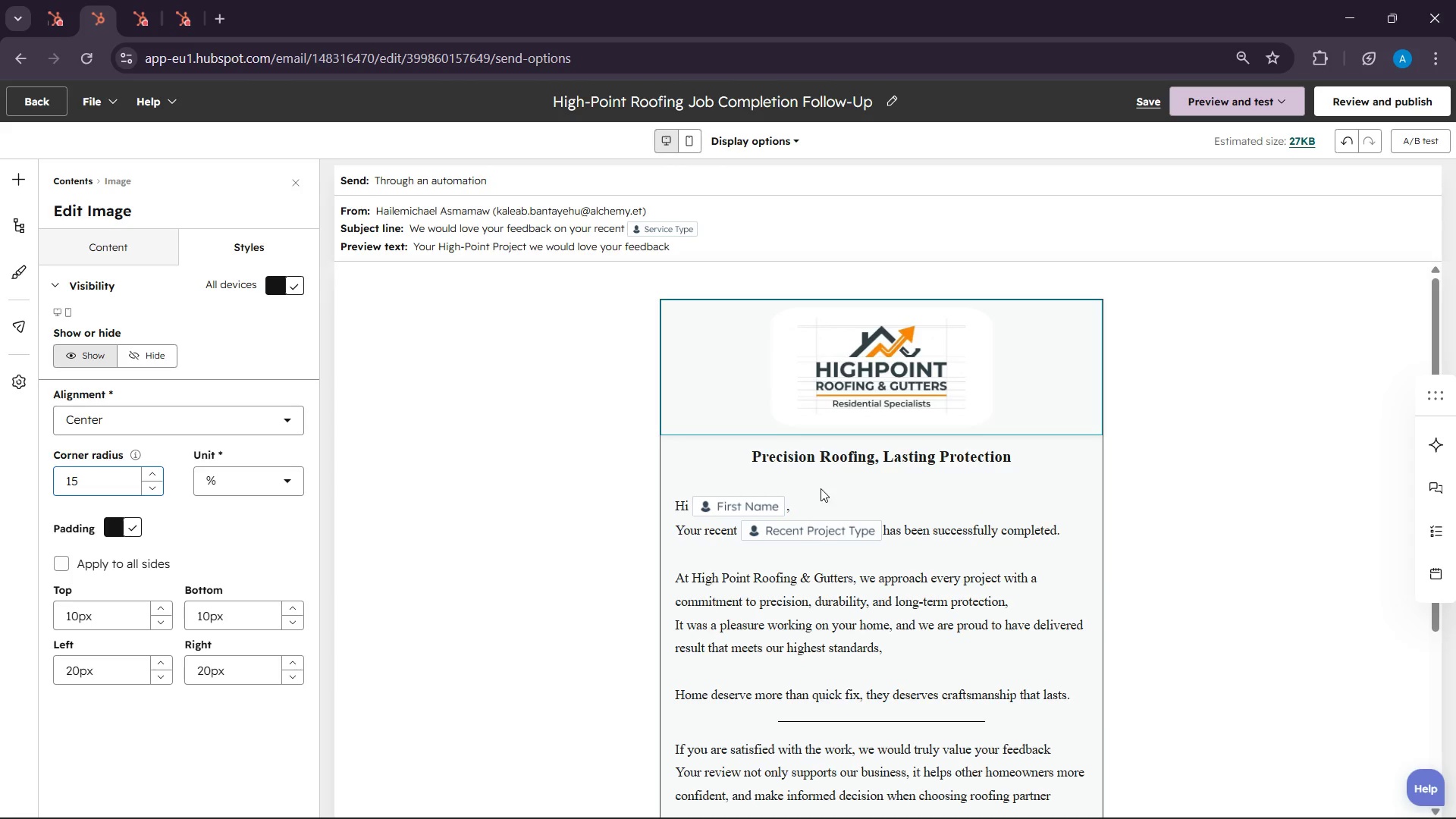 
left_click([1210, 491])
 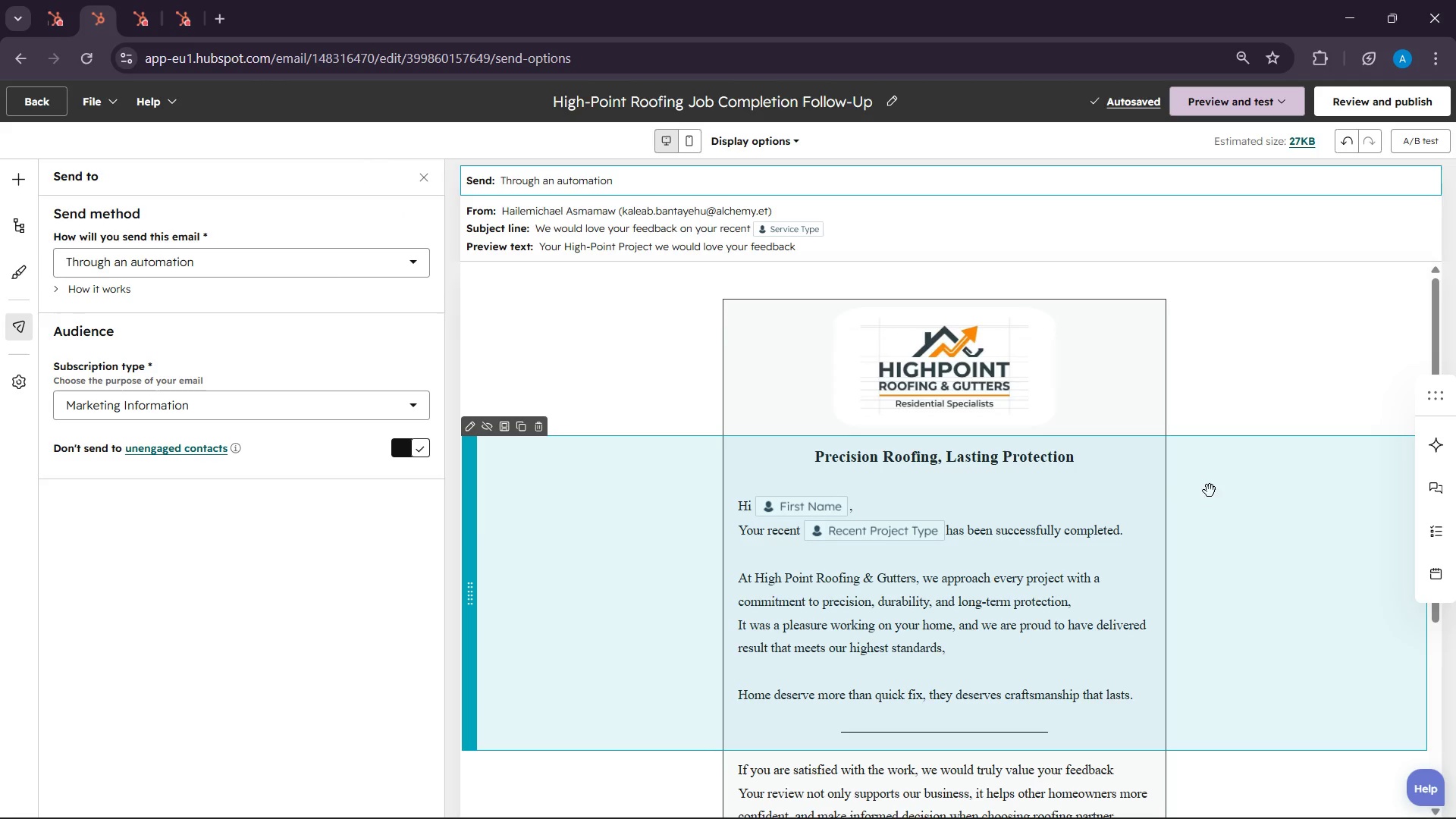 
scroll: coordinate [1199, 494], scroll_direction: down, amount: 5.0
 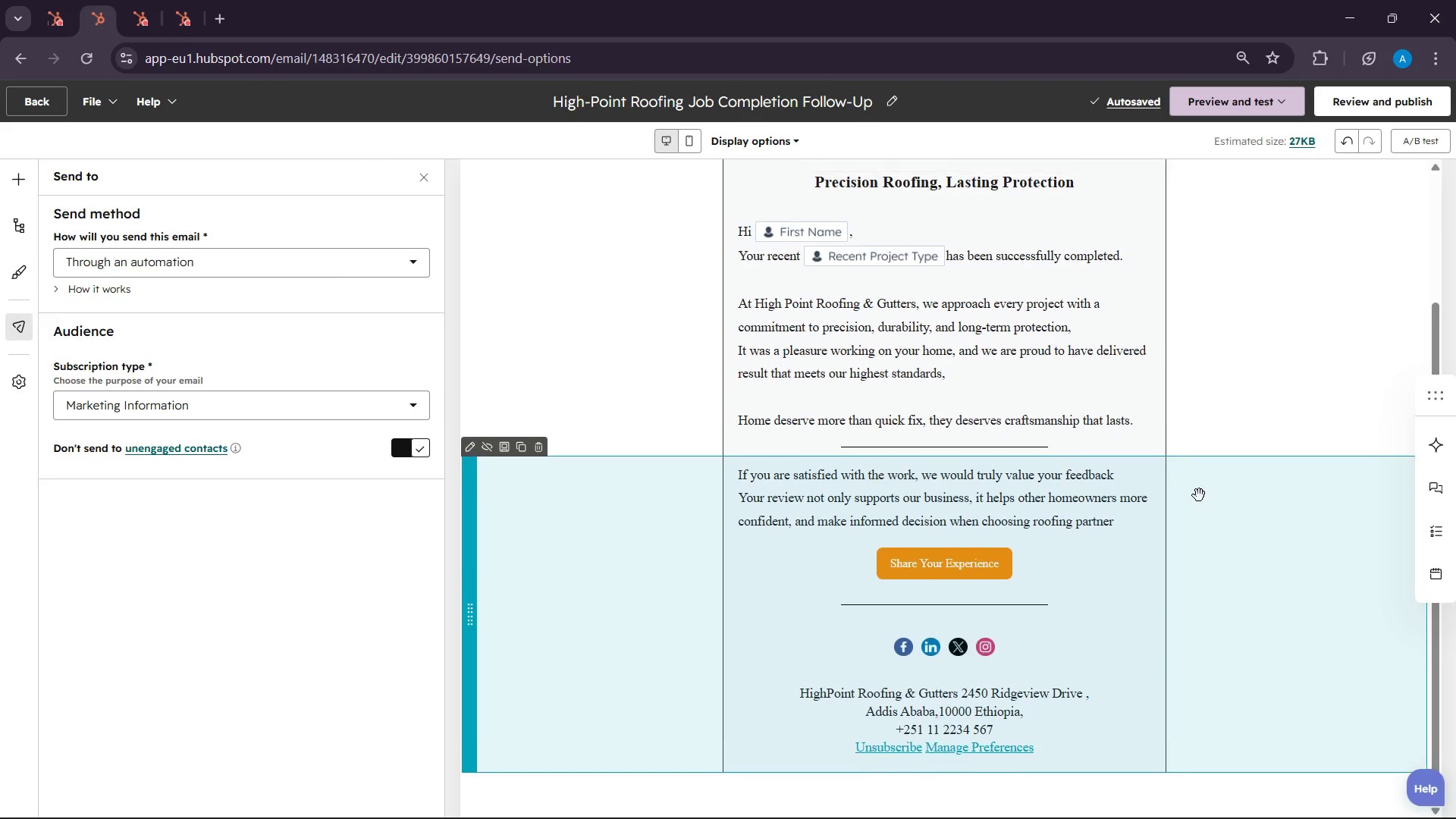 